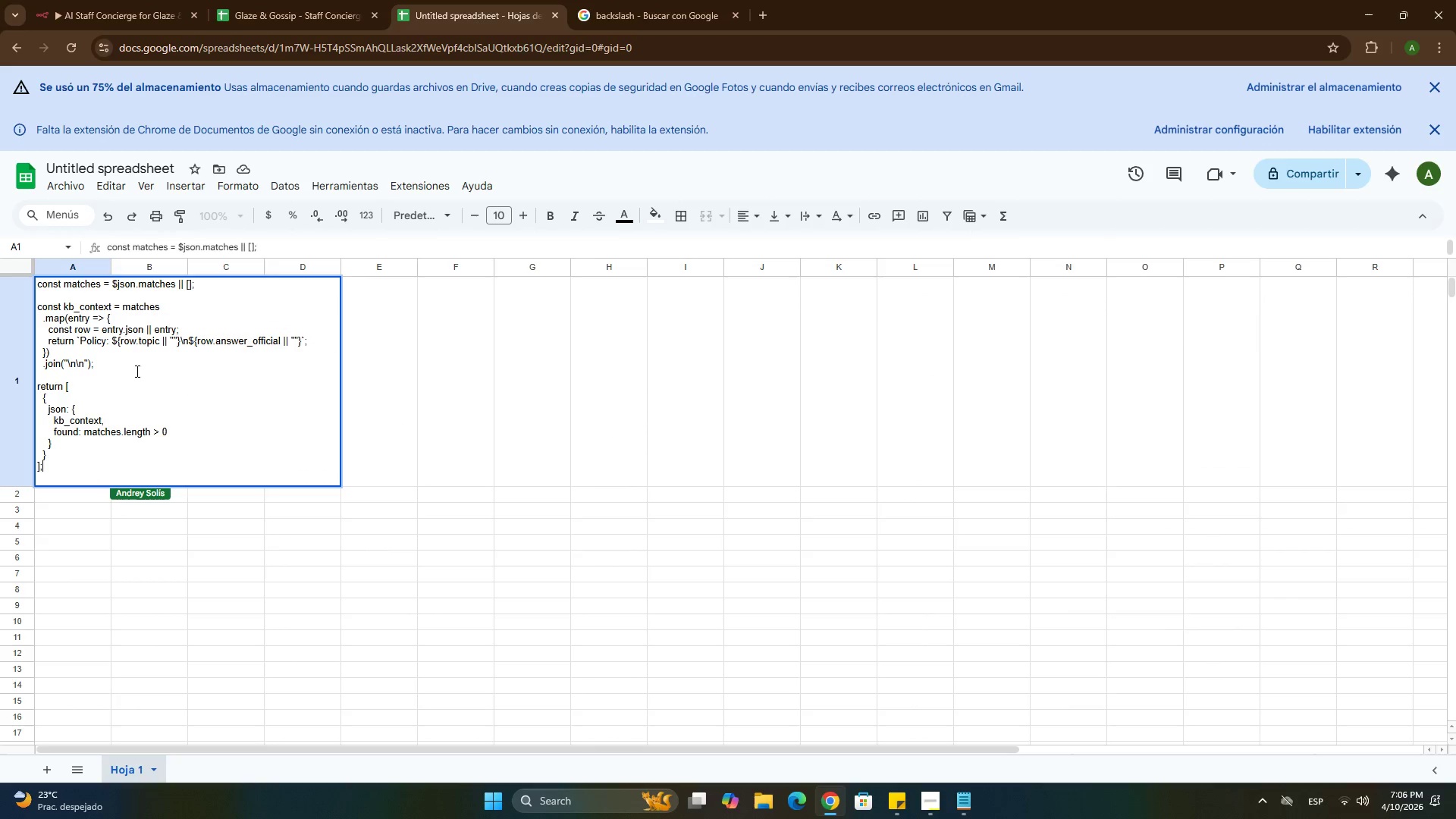 
triple_click([145, 371])
 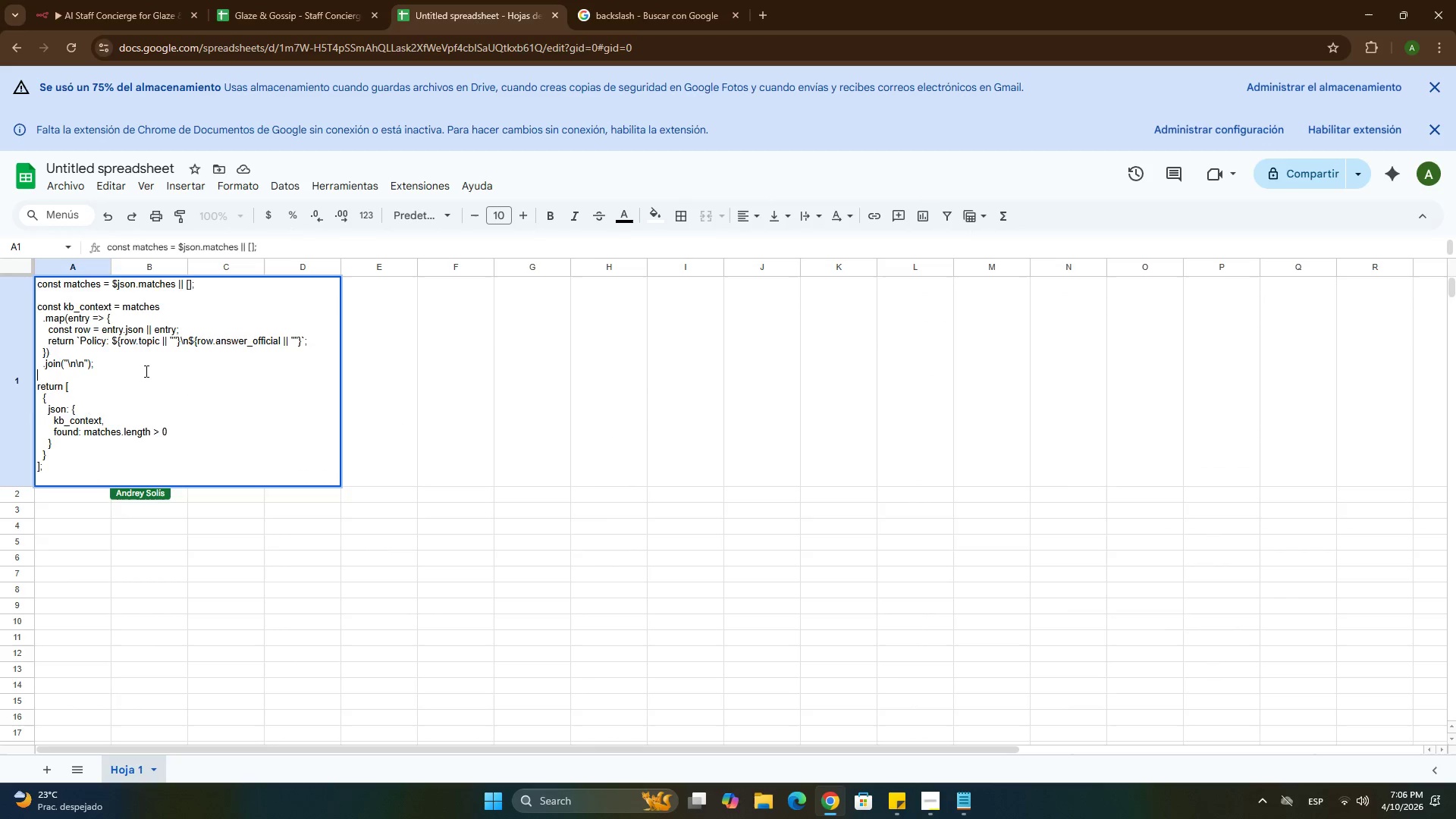 
key(Control+A)
 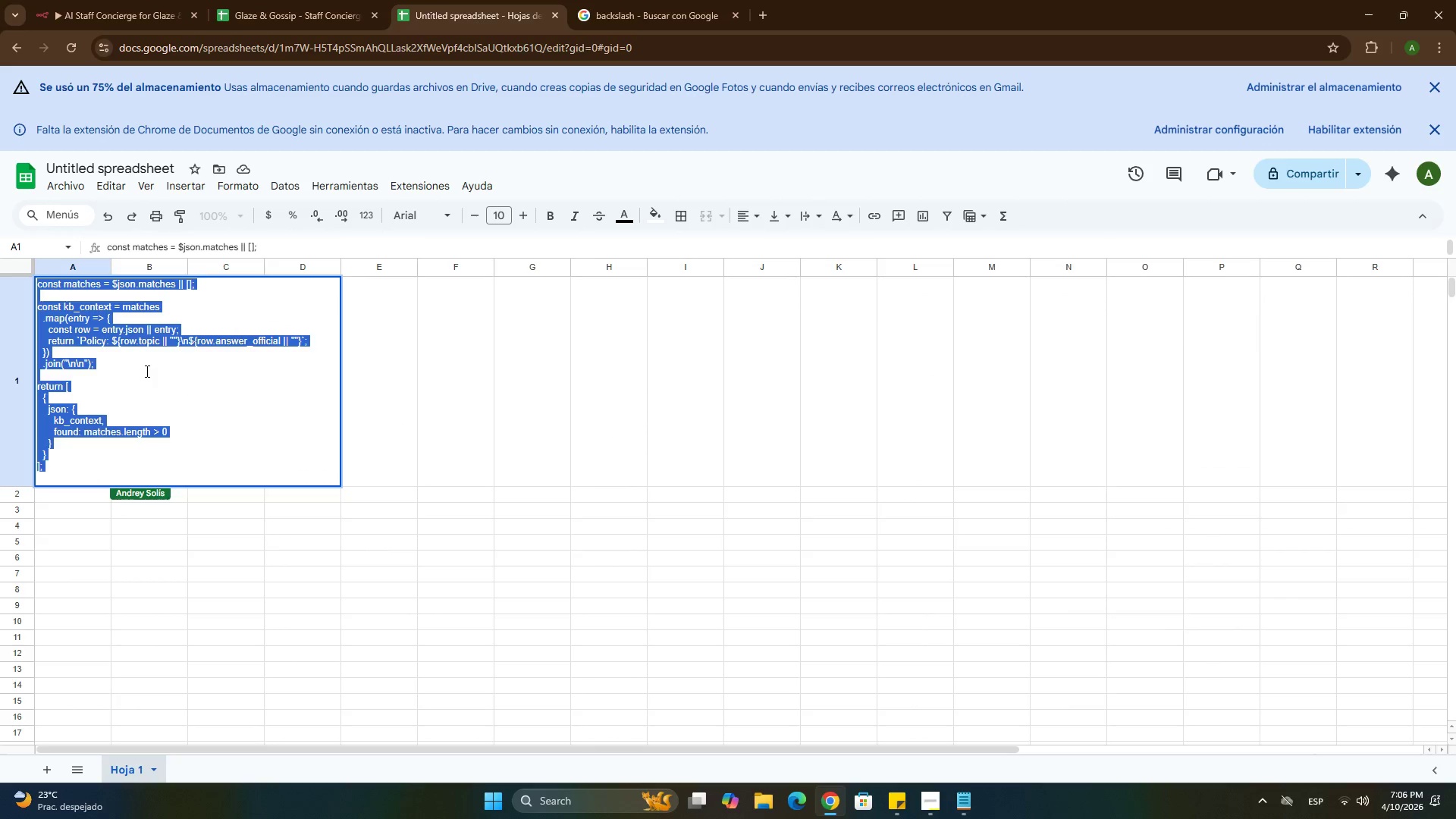 
key(Control+C)
 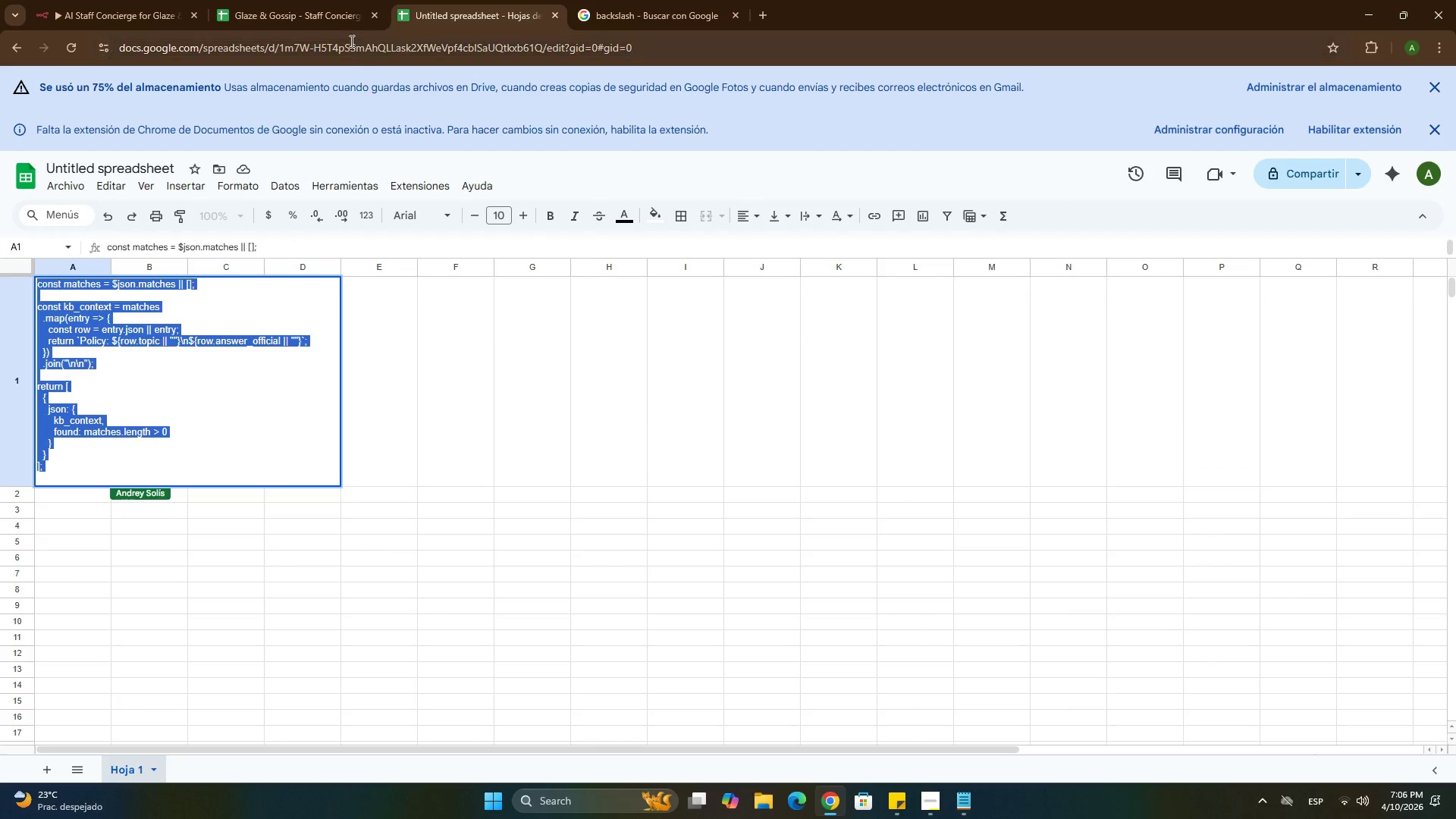 
left_click([337, 12])
 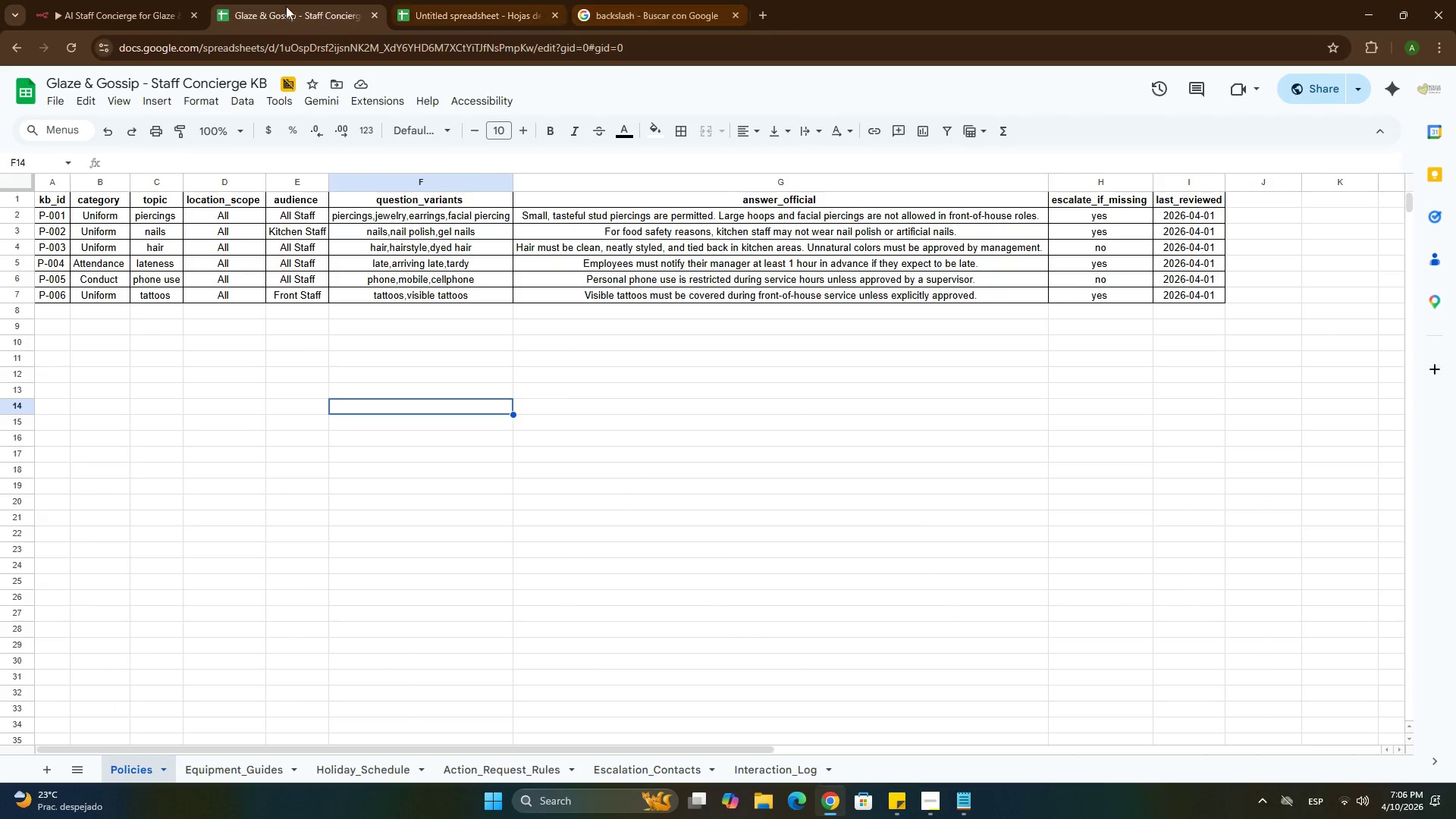 
left_click([149, 10])
 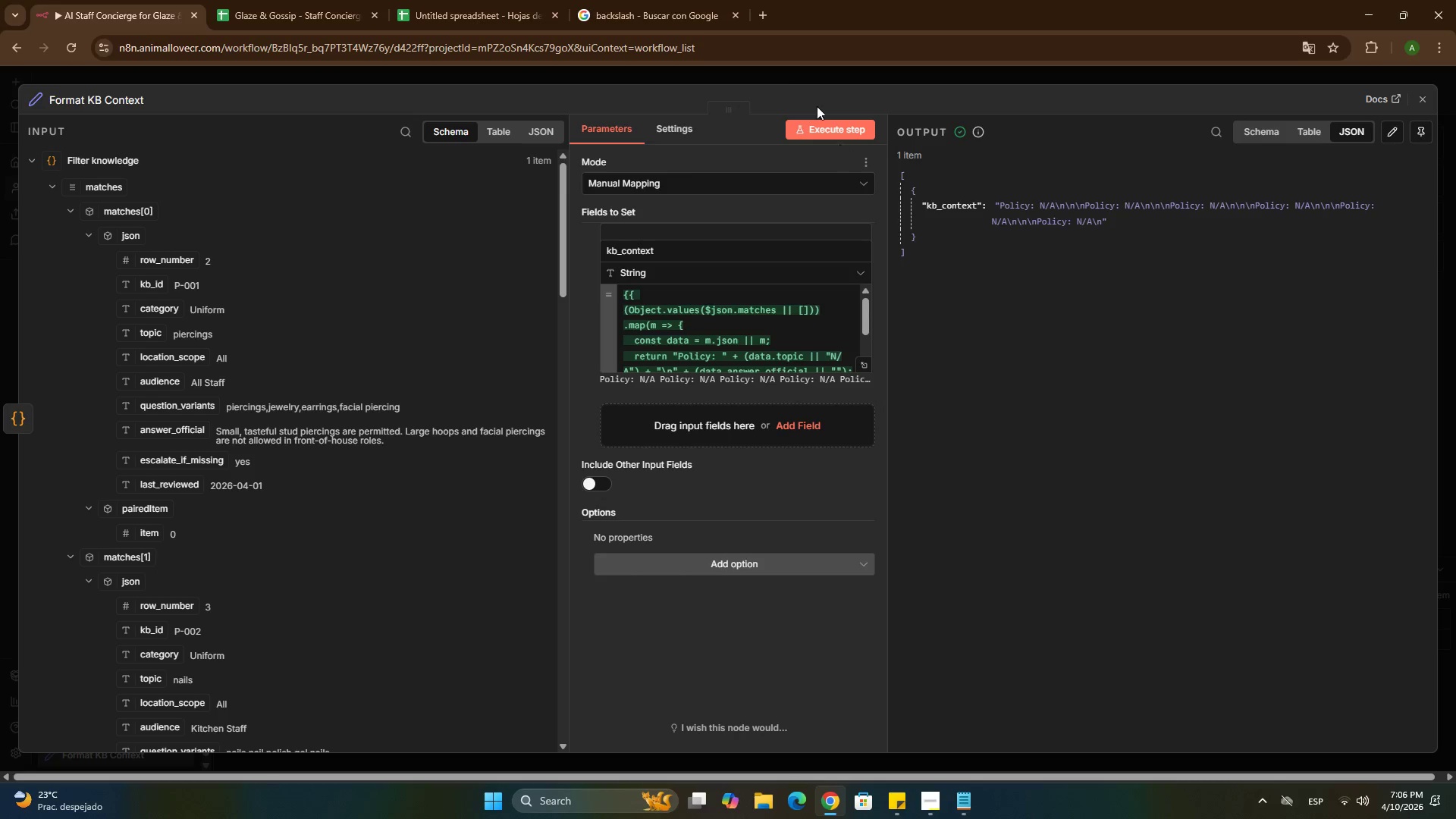 
left_click([780, 76])
 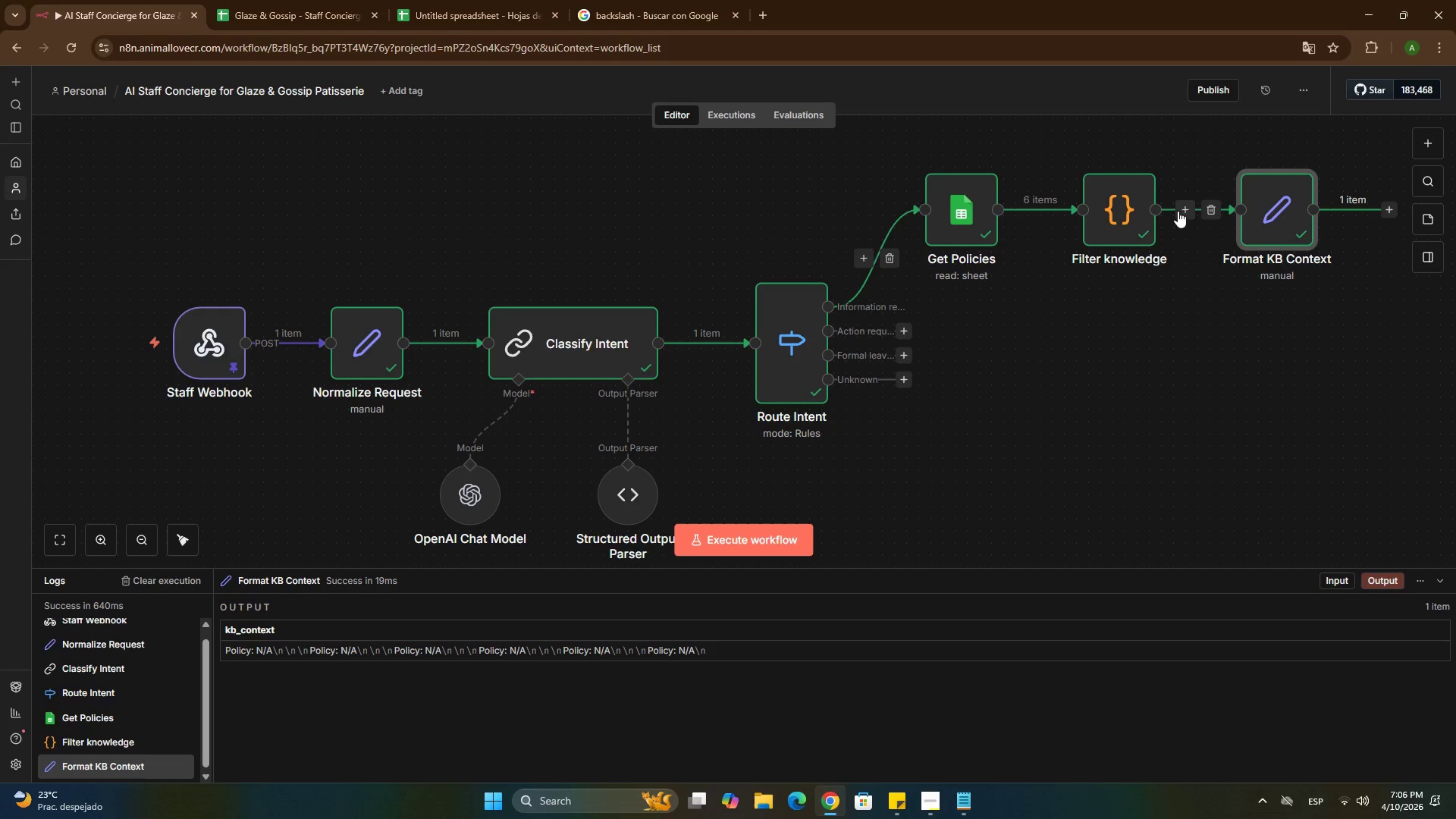 
left_click([1188, 209])
 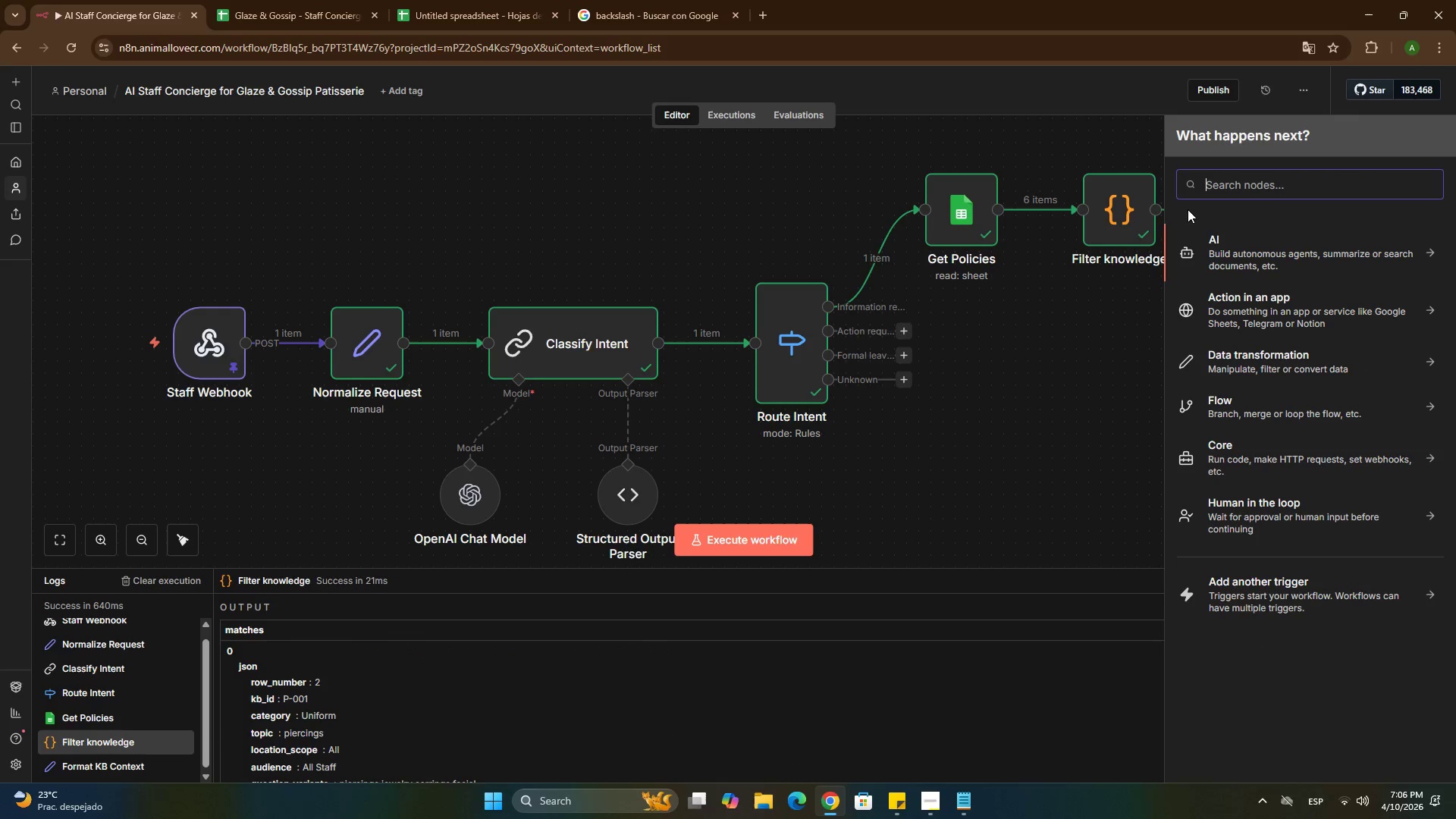 
type(cod)
 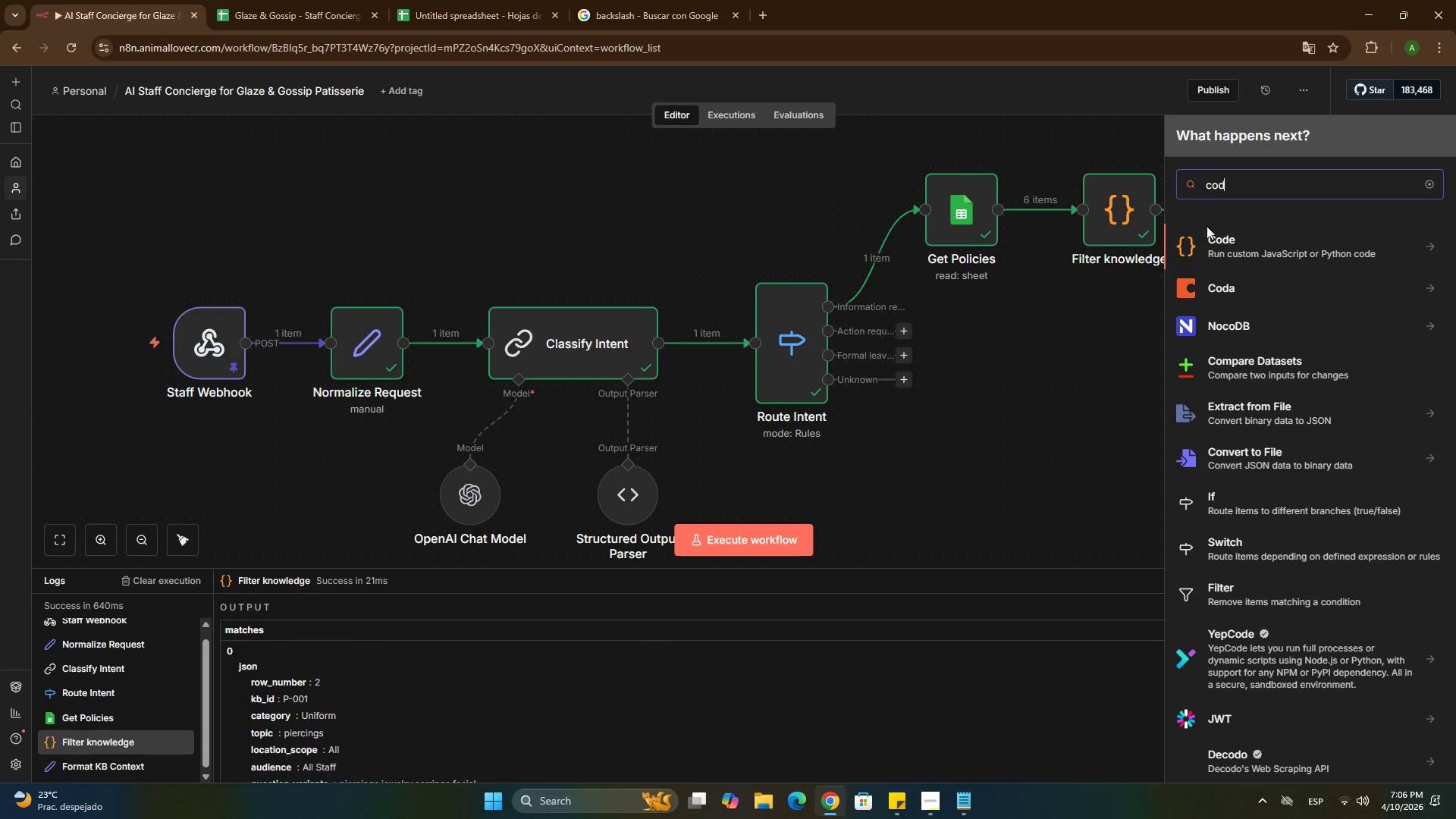 
left_click([1249, 256])
 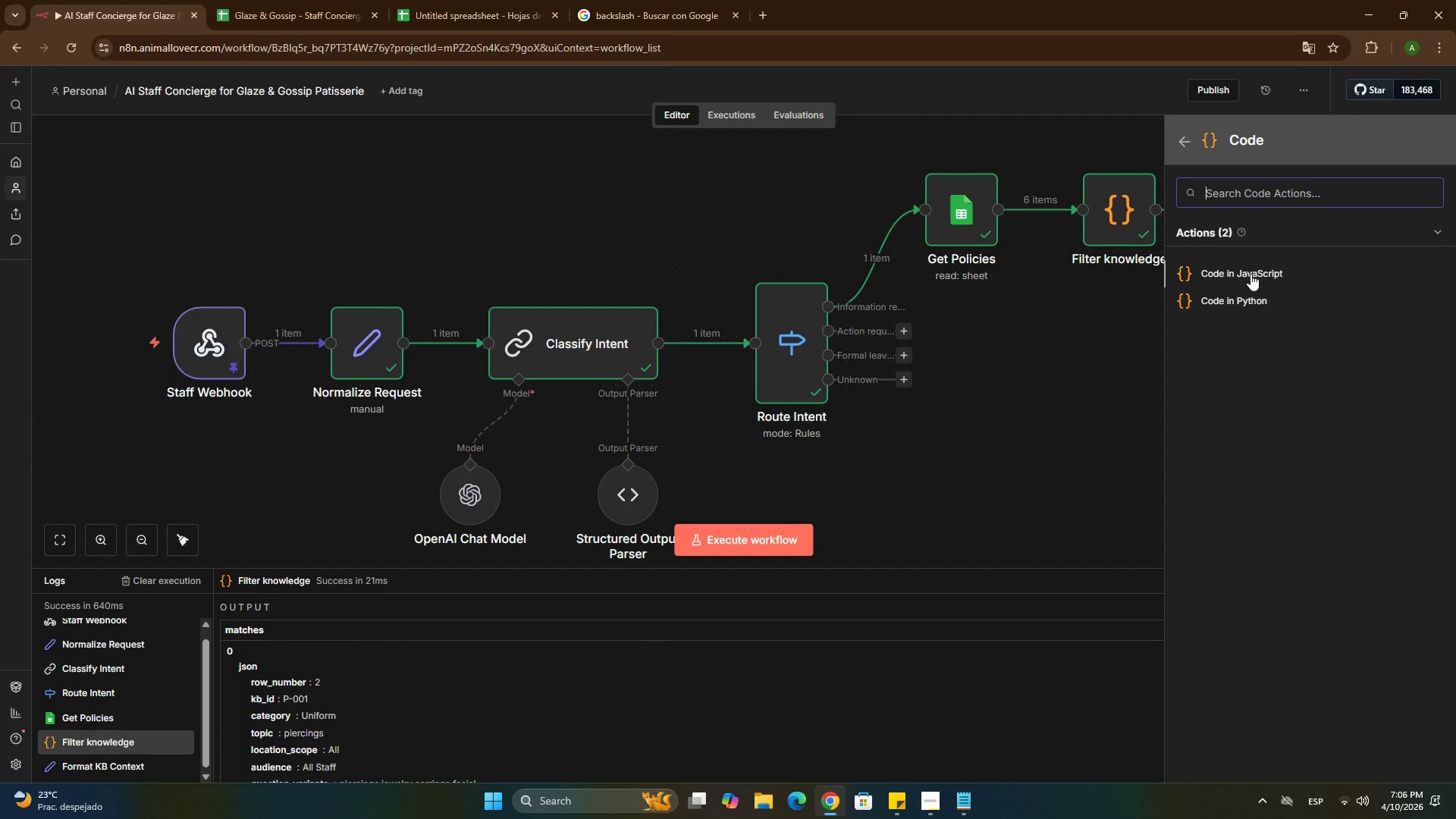 
left_click([1250, 274])
 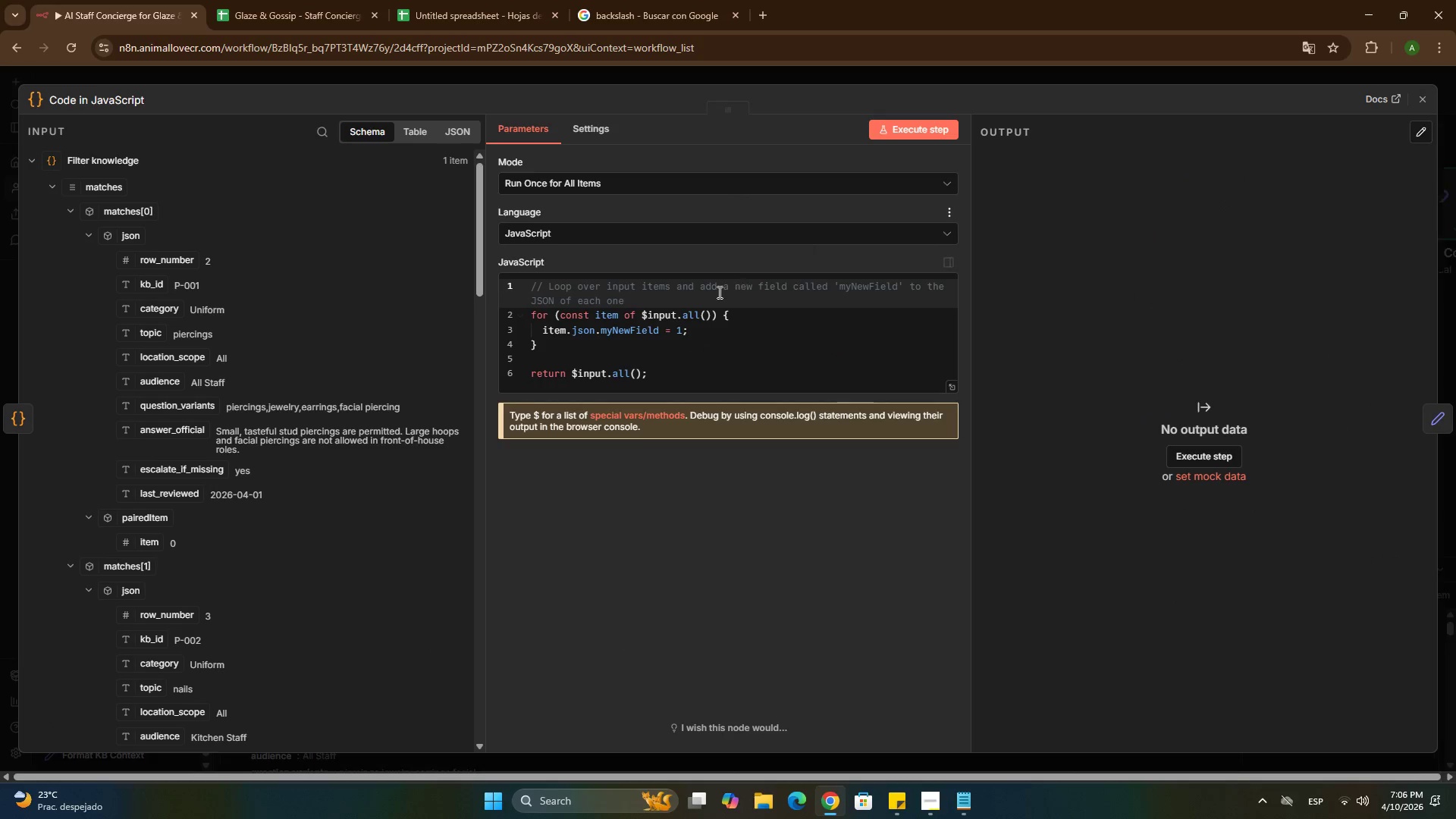 
left_click([697, 312])
 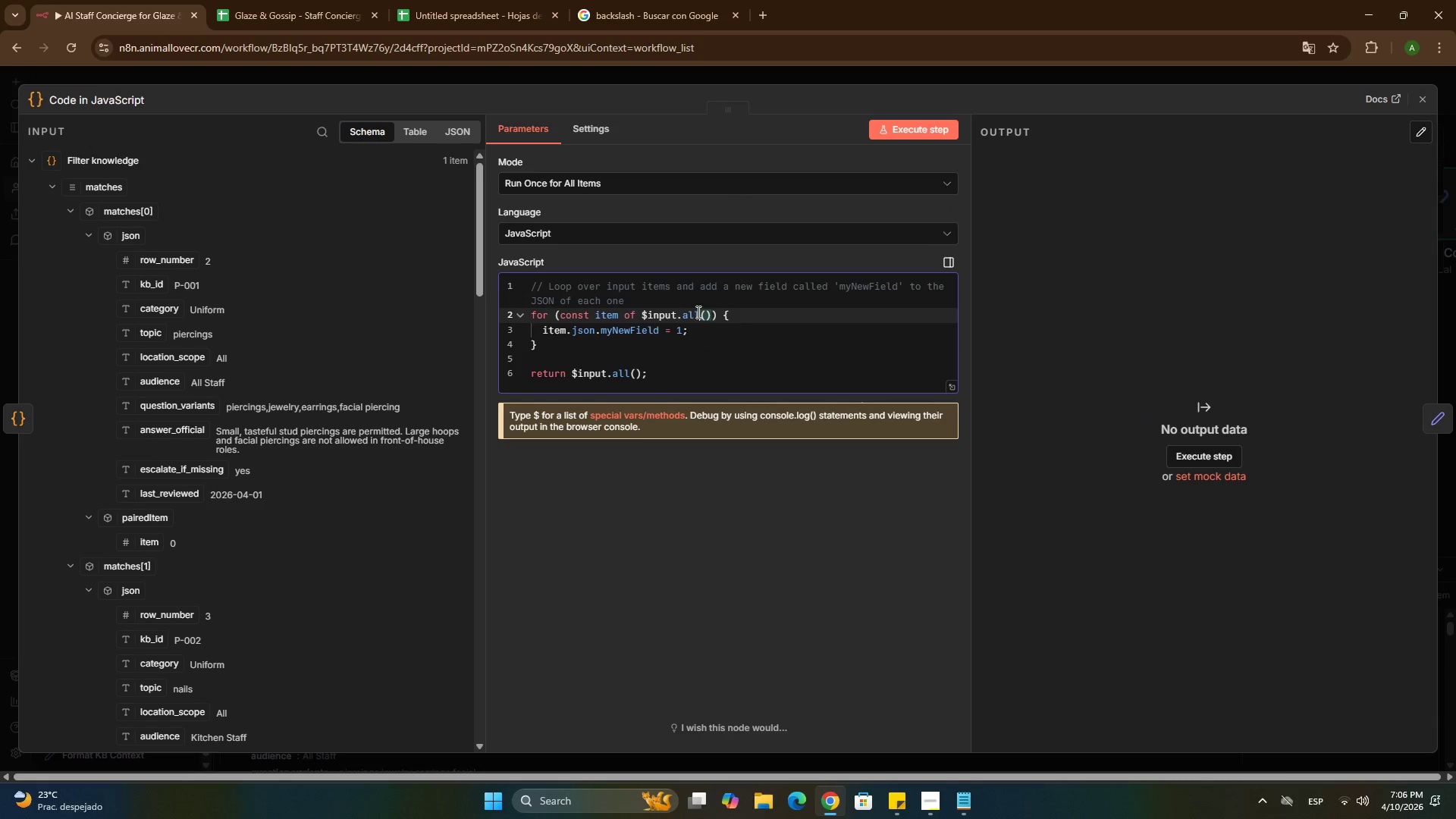 
key(Control+A)
 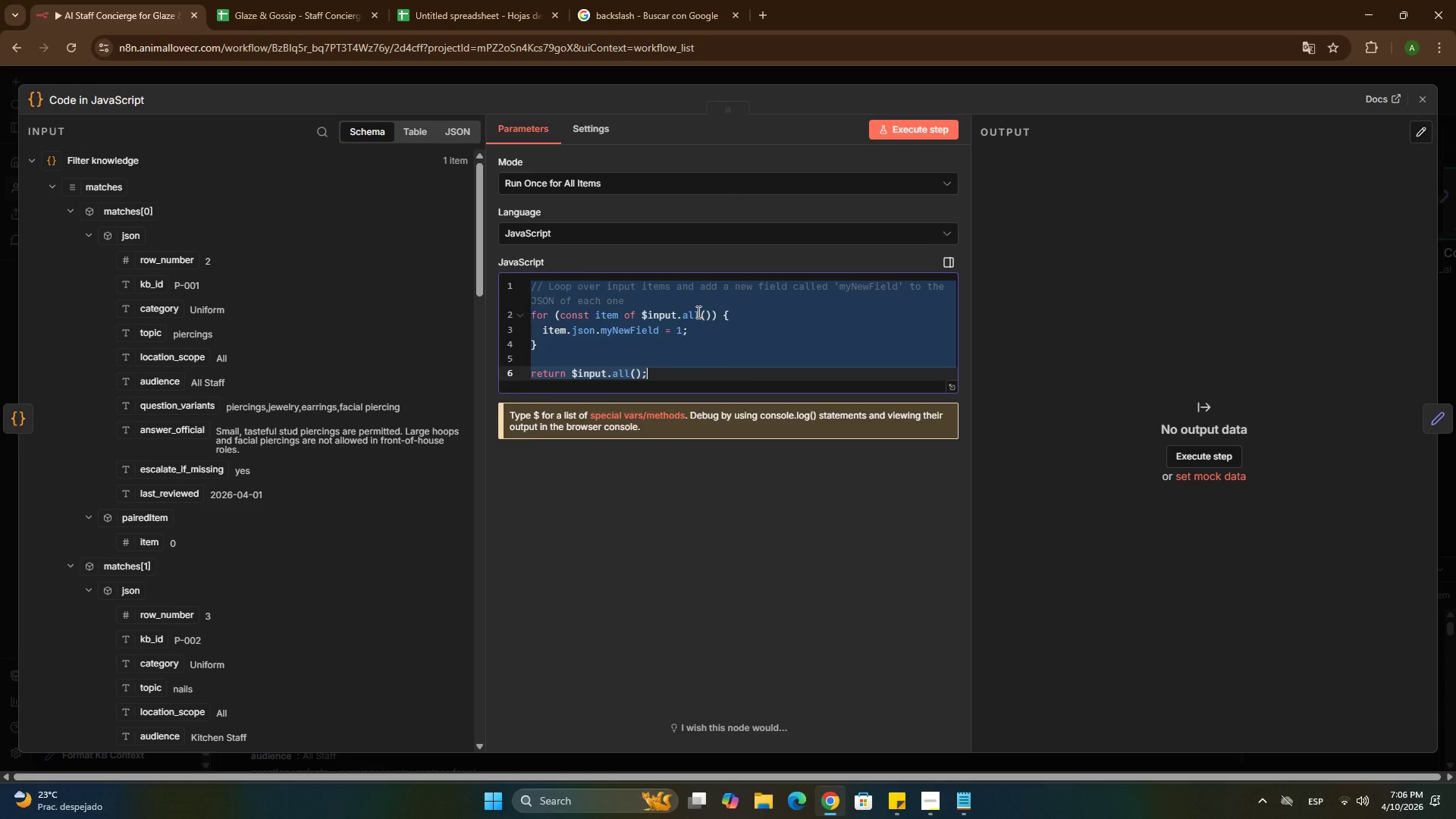 
key(Control+V)
 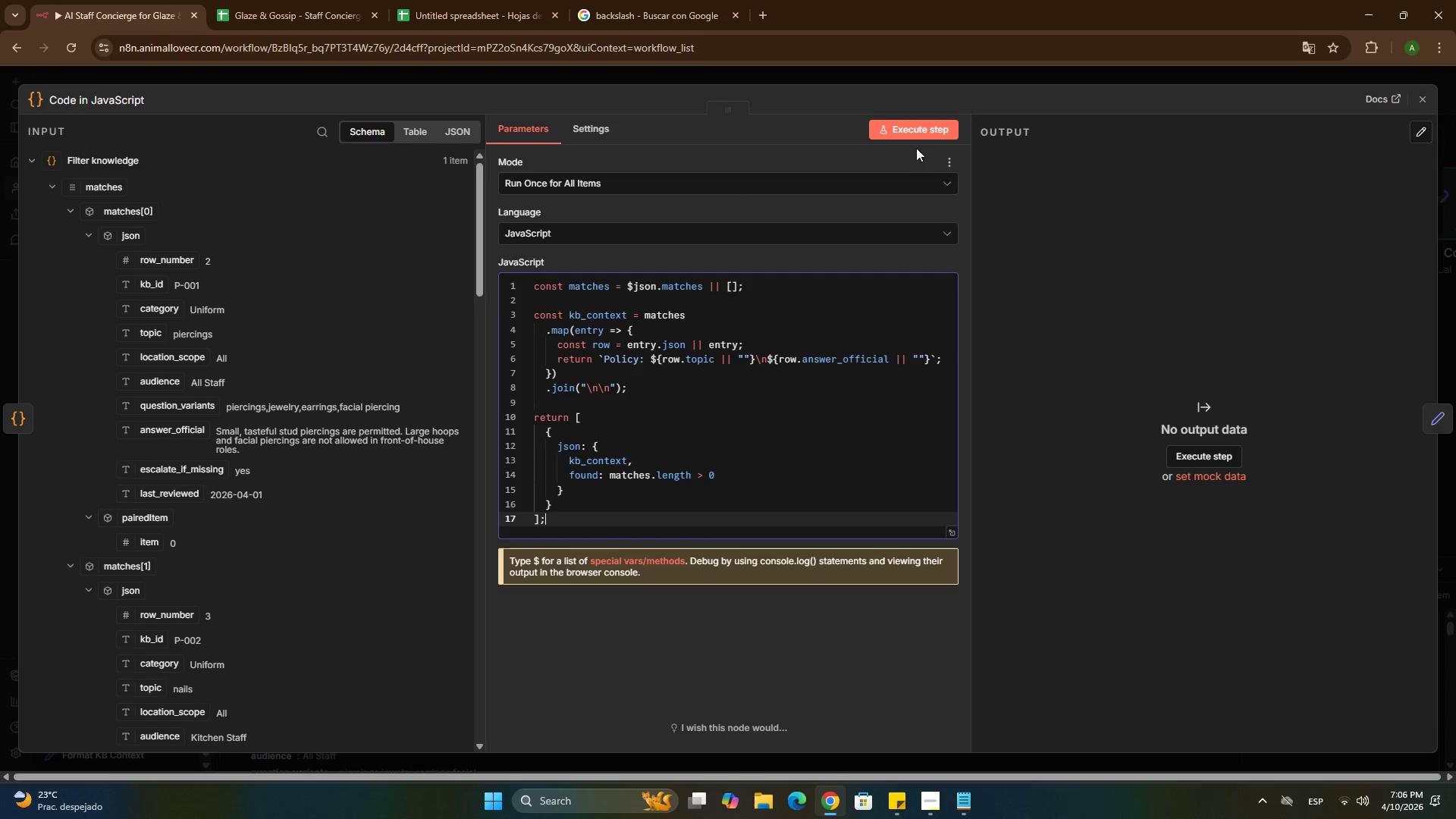 
left_click([915, 127])
 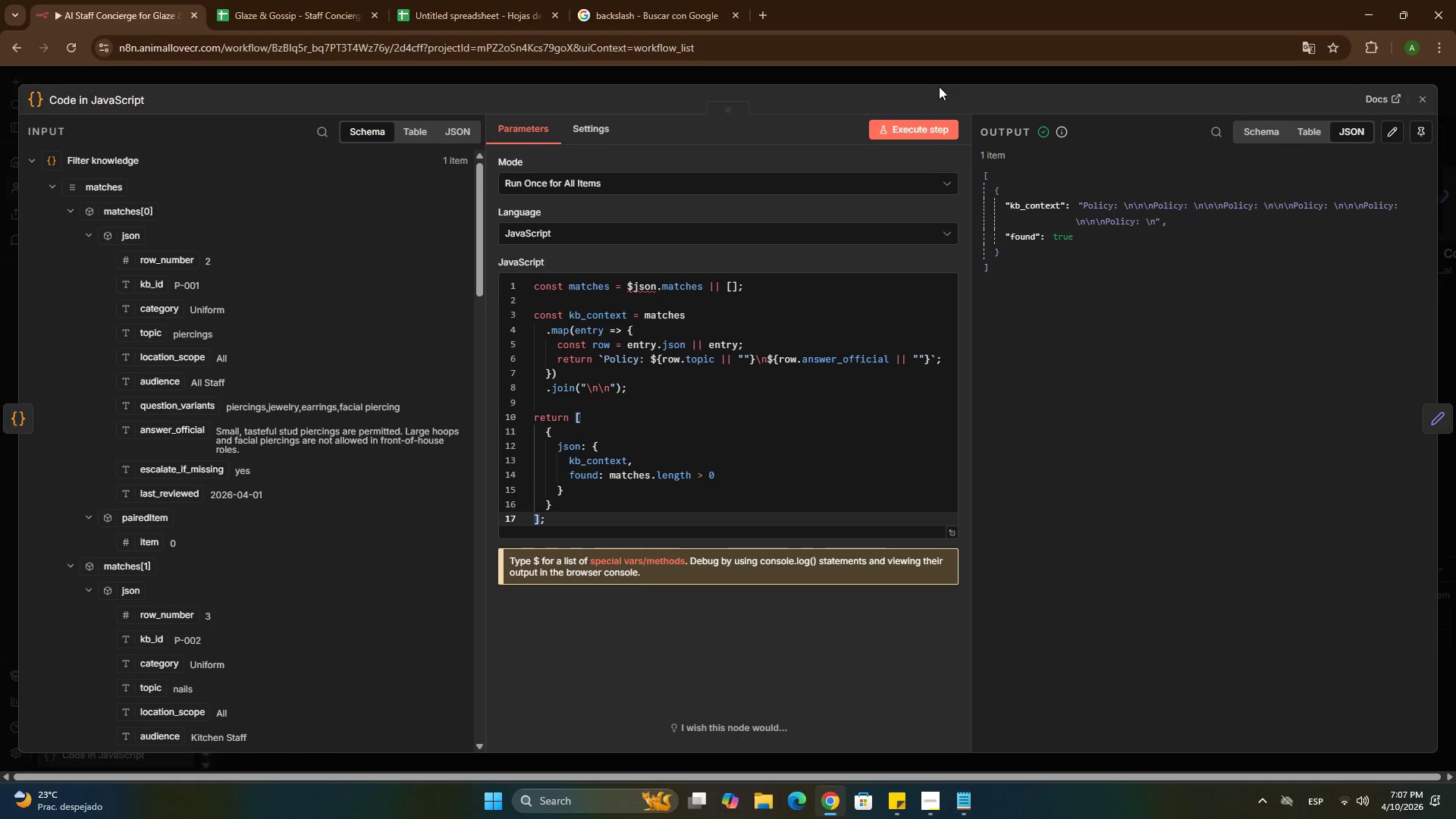 